 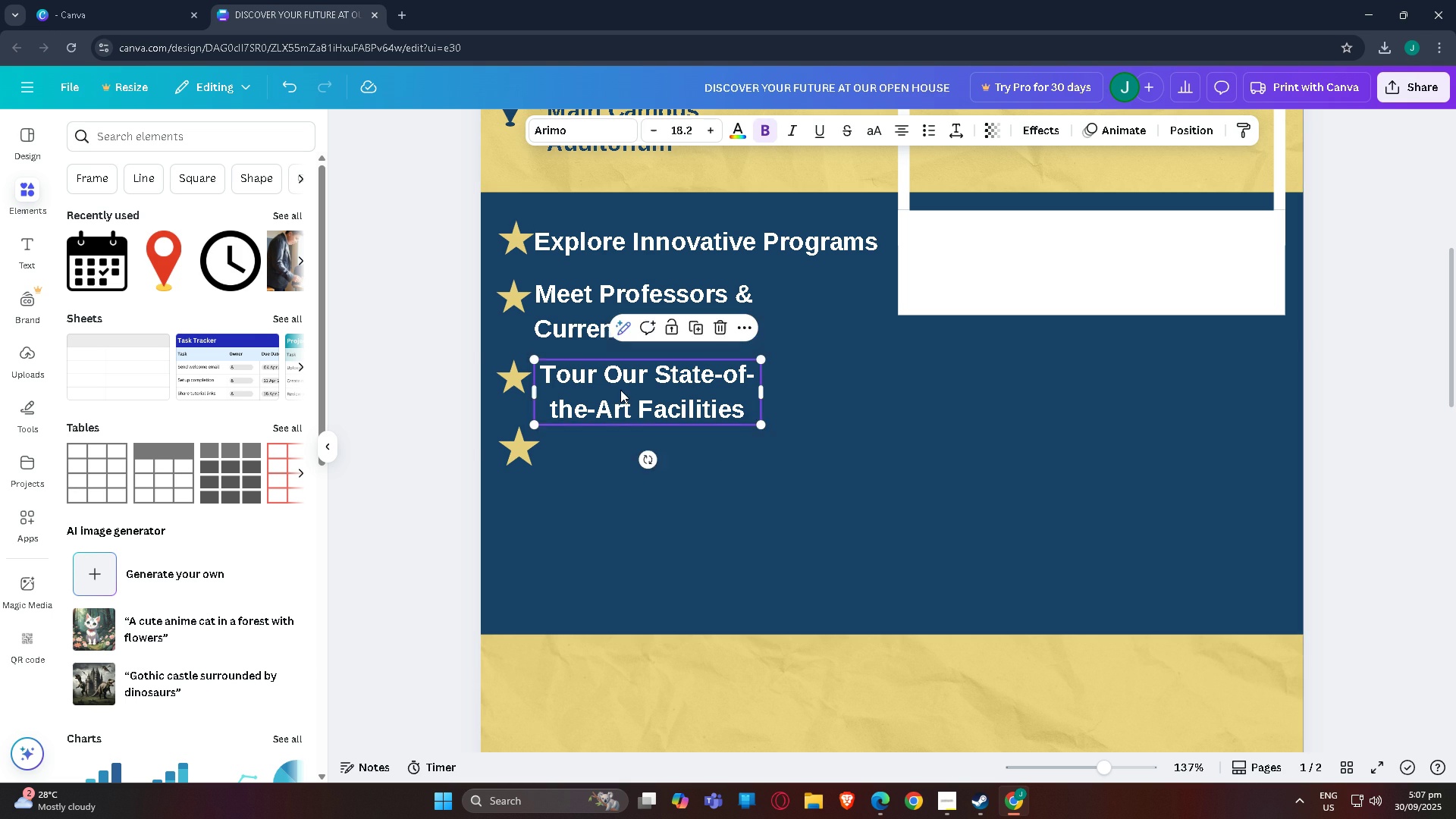 
left_click([742, 451])
 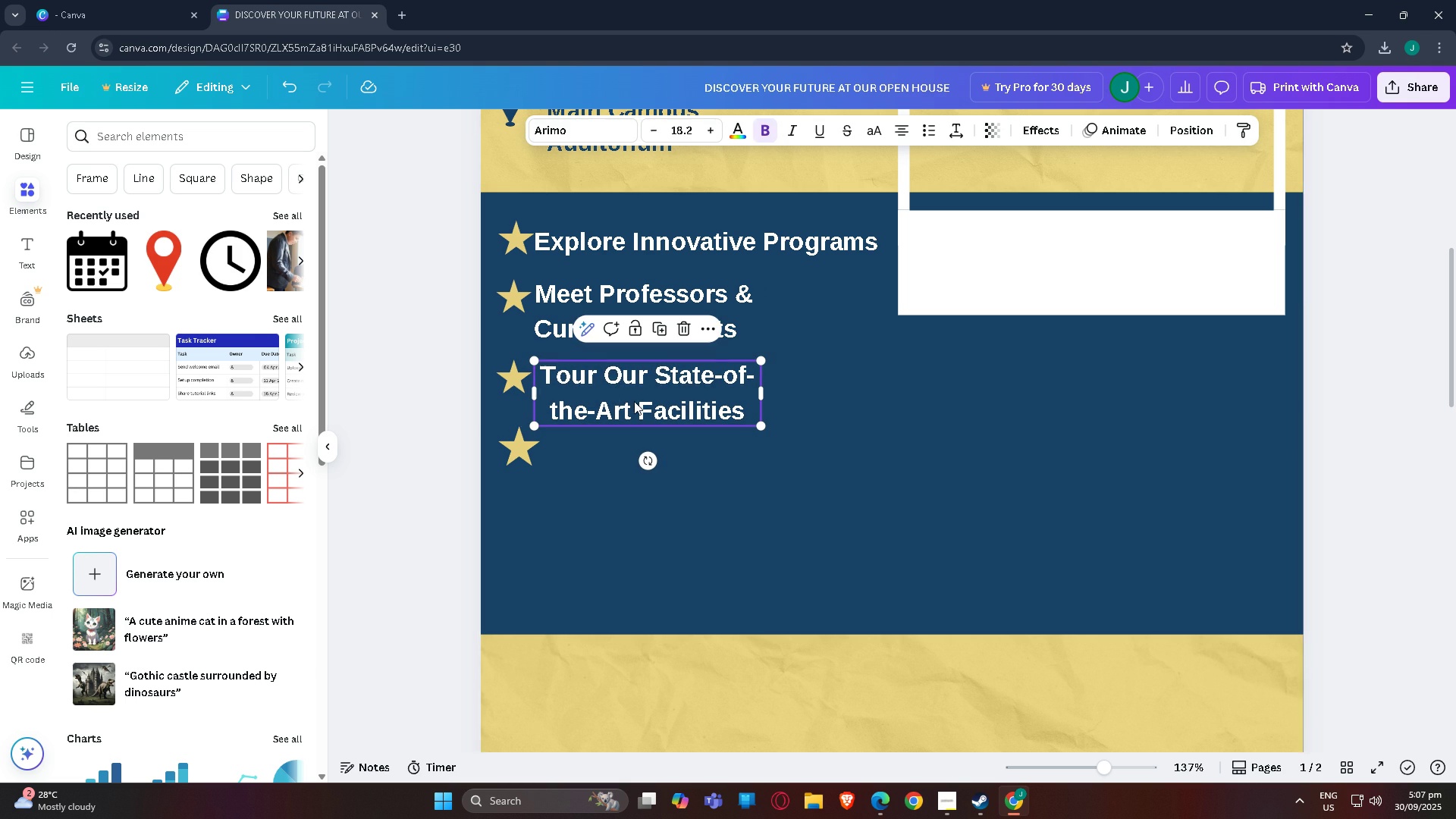 
left_click([634, 401])
 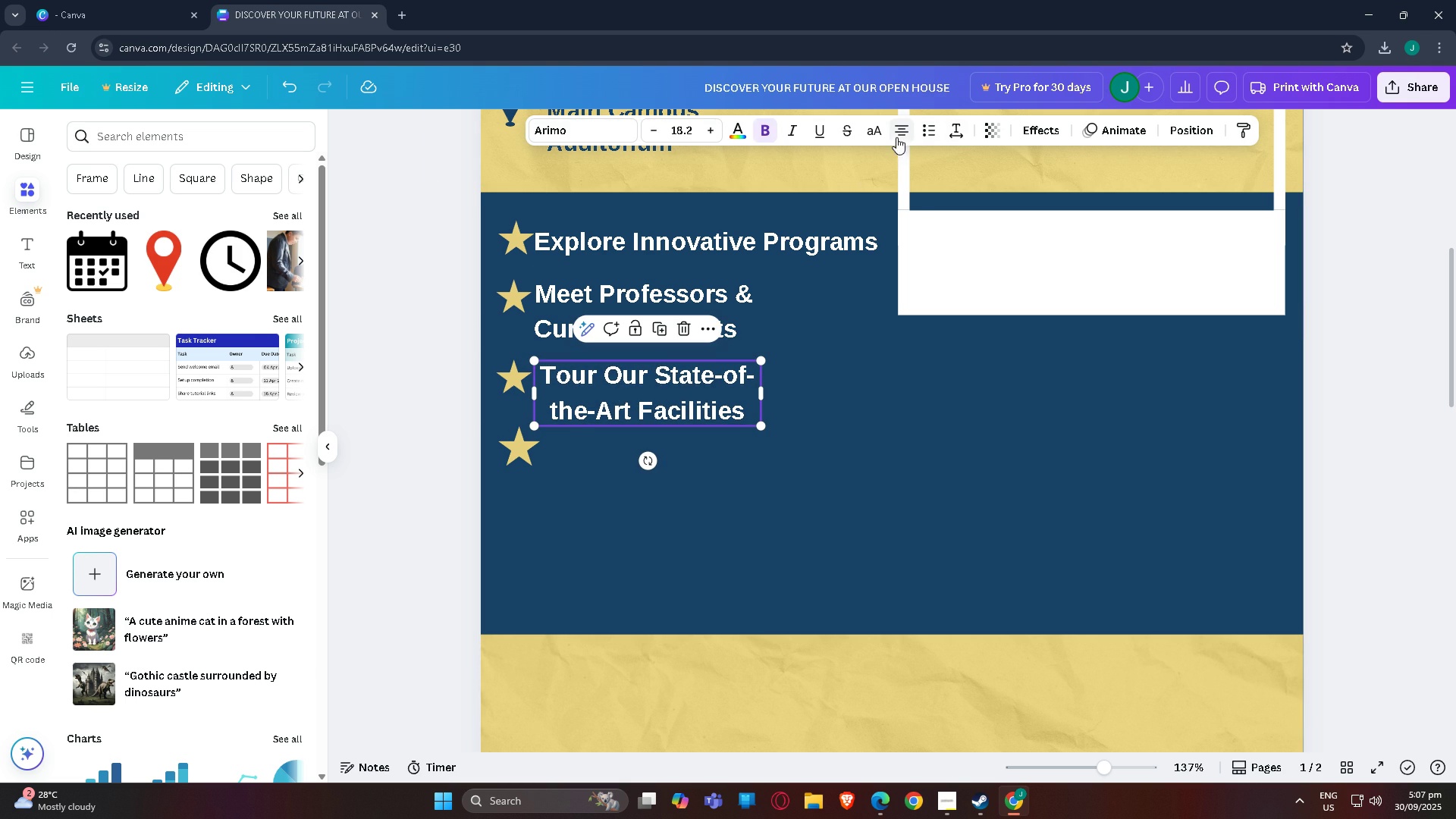 
left_click([911, 133])
 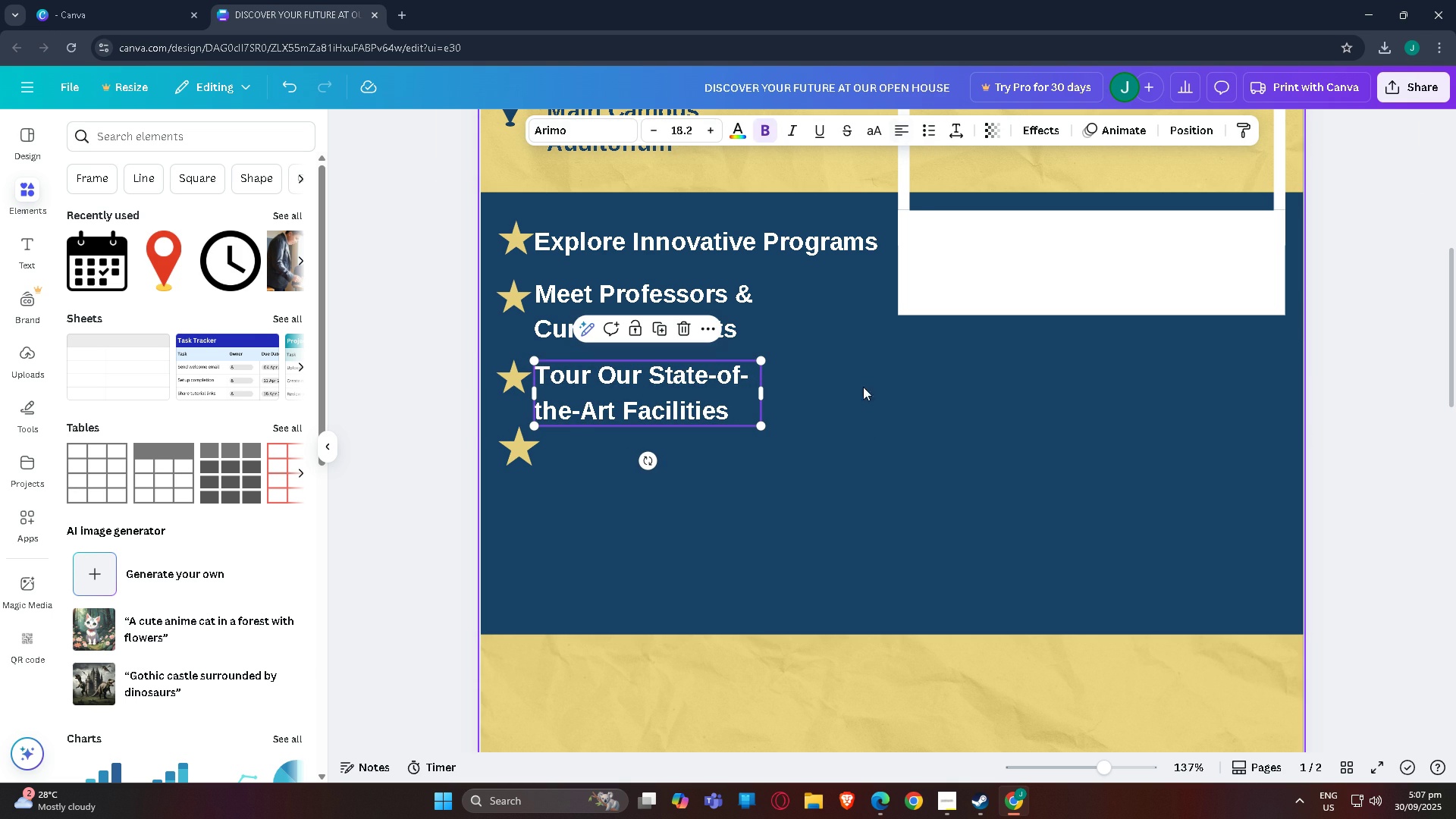 
left_click([875, 426])
 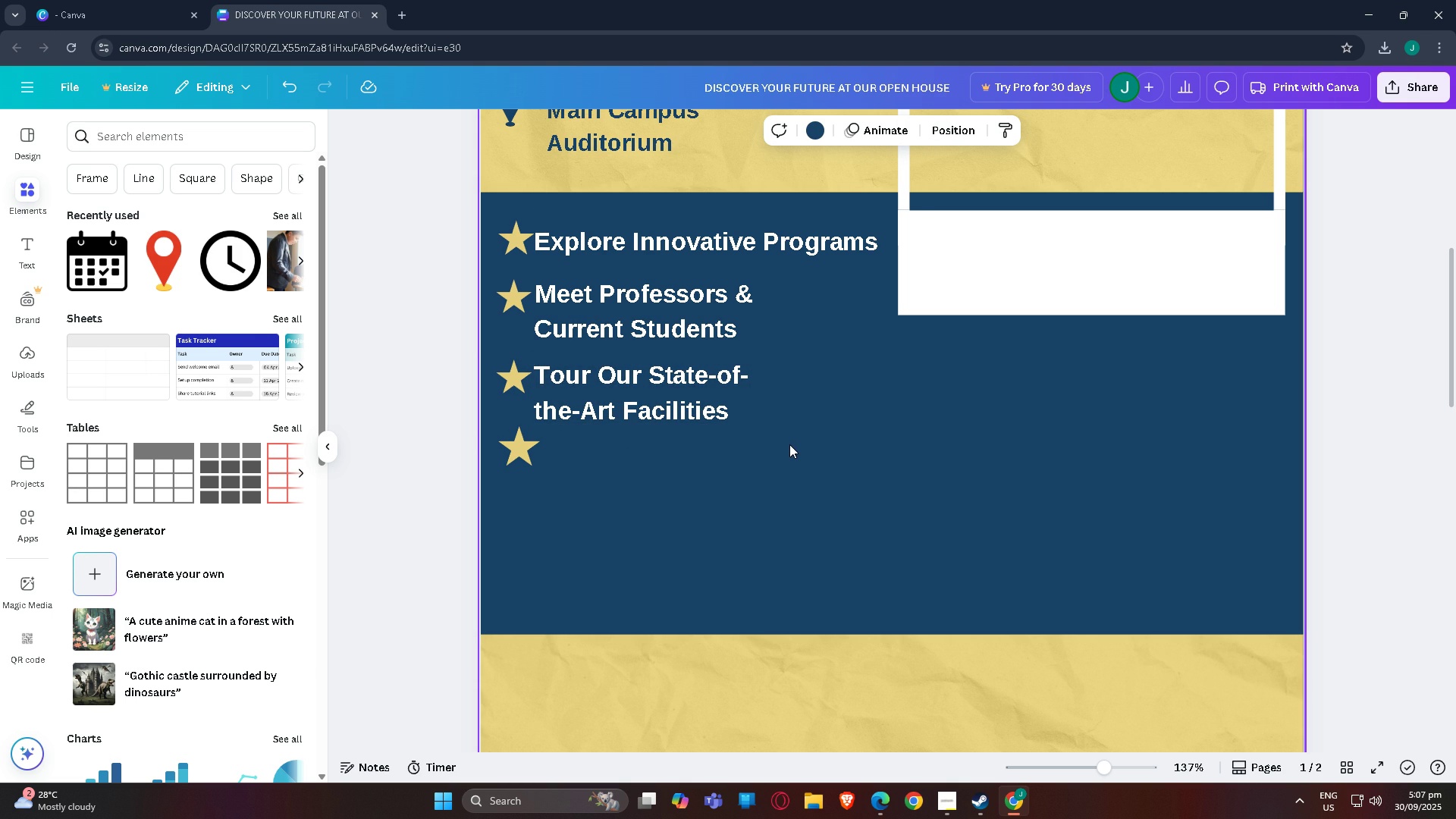 
left_click([806, 453])